 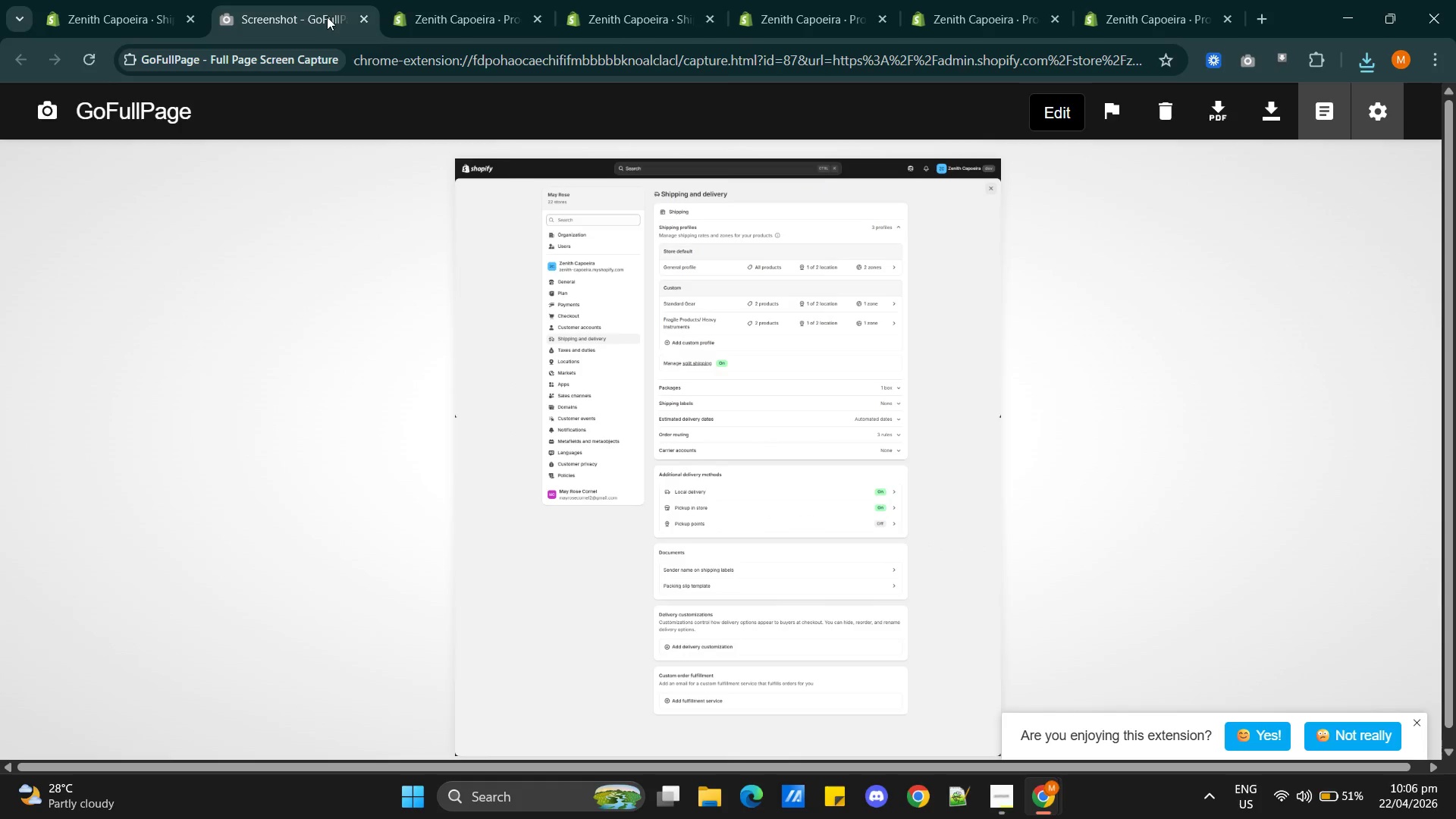 
left_click([437, 17])
 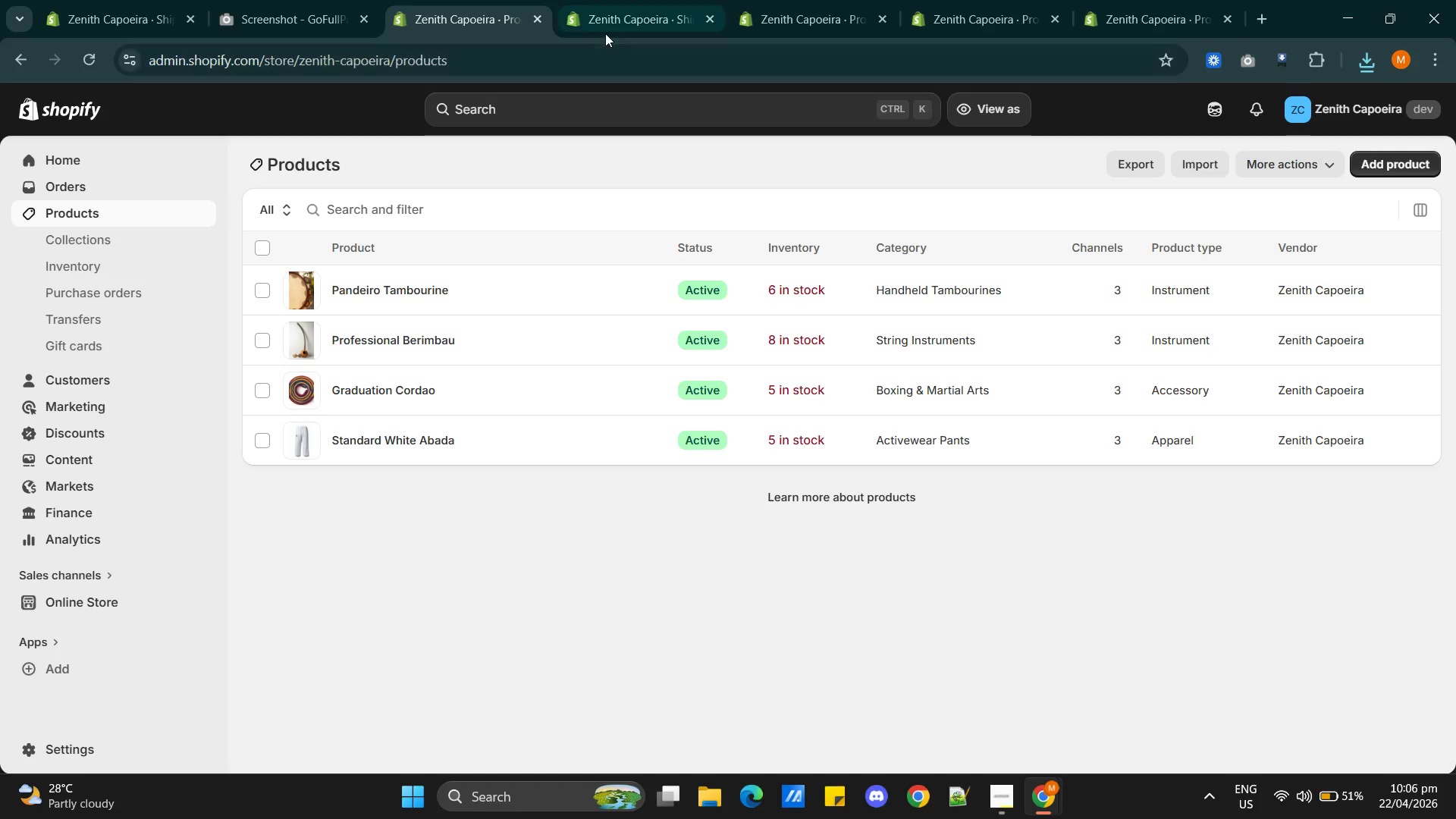 
left_click([610, 23])
 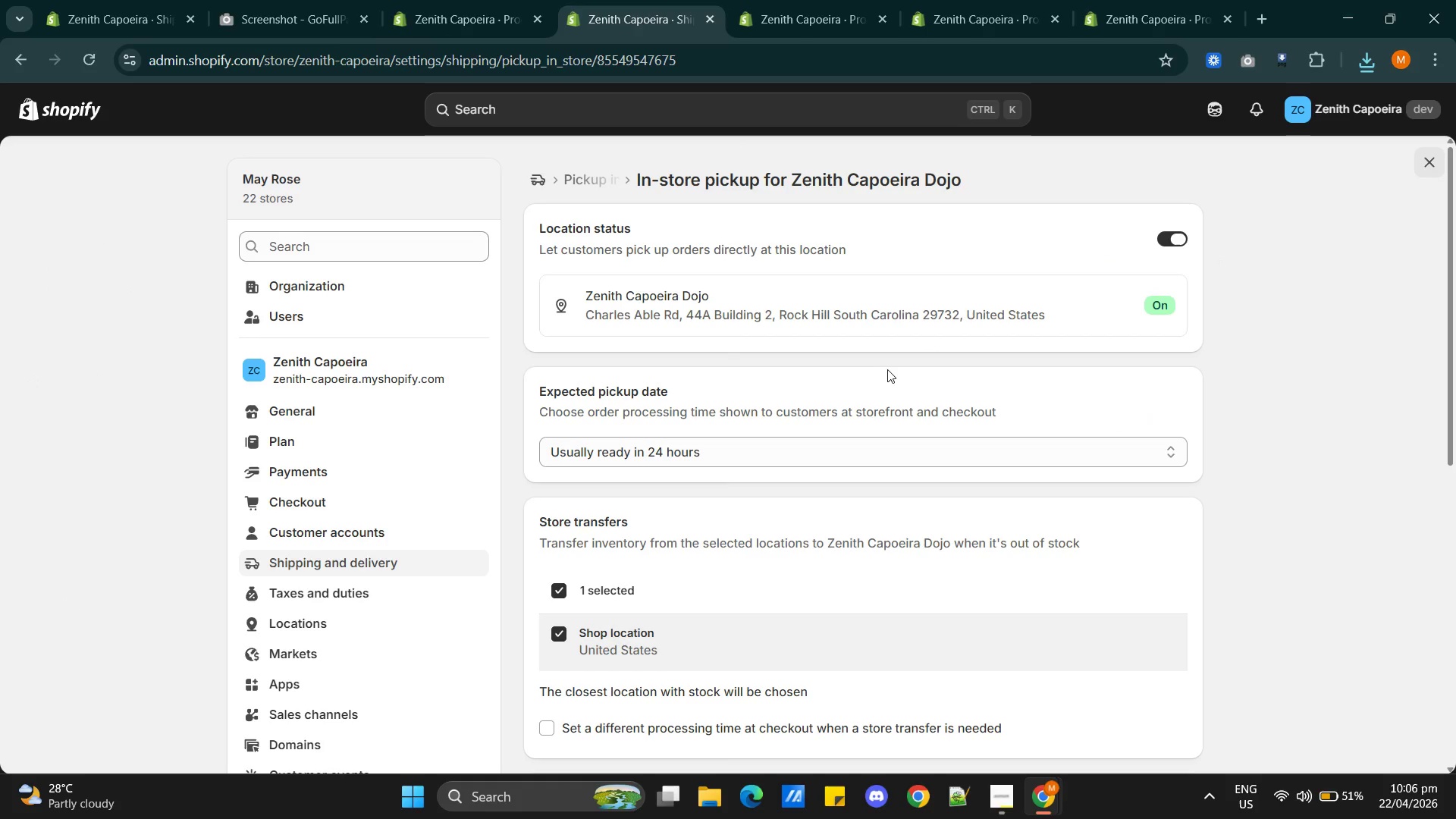 
scroll: coordinate [889, 369], scroll_direction: up, amount: 2.0
 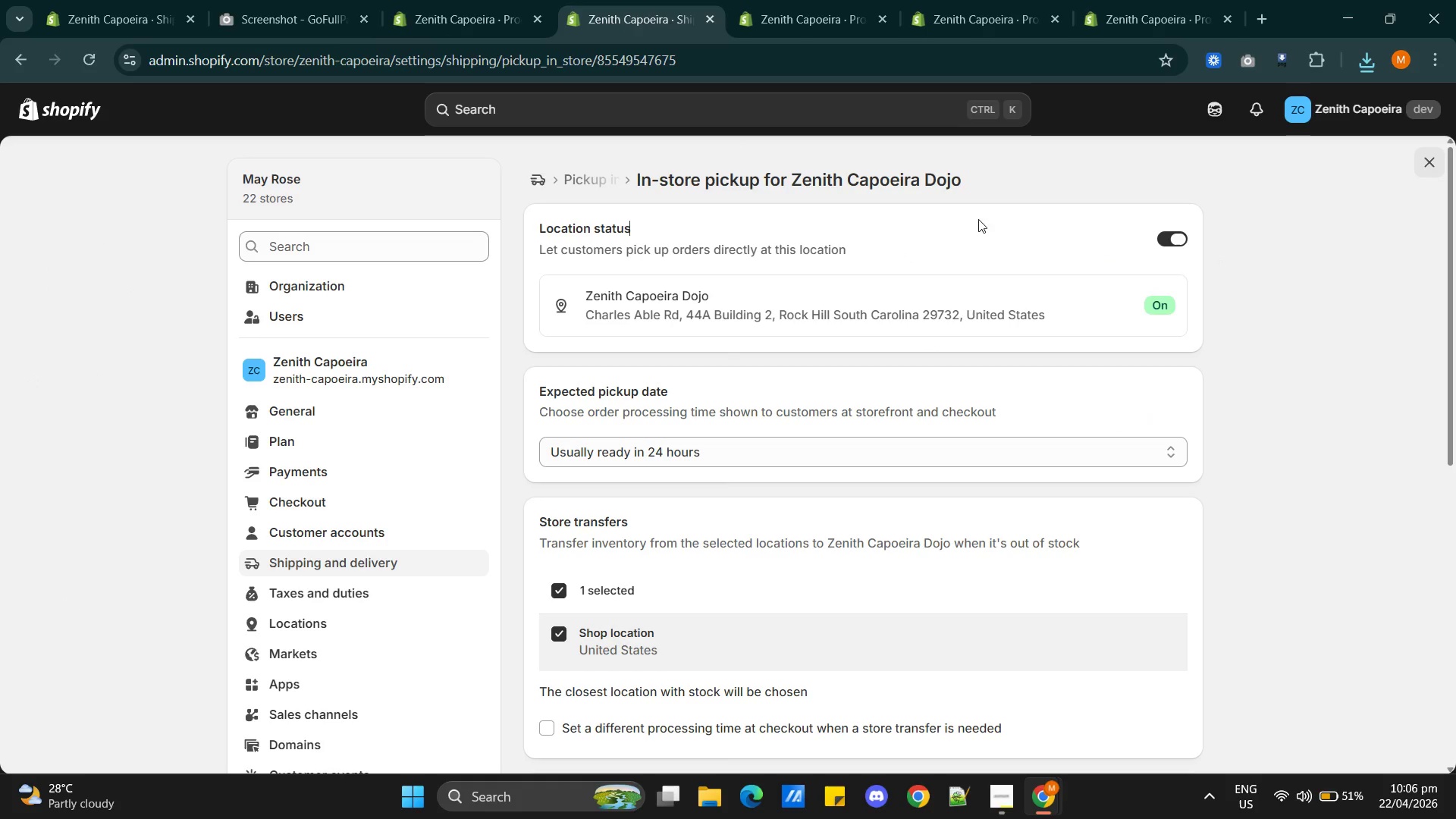 
scroll: coordinate [968, 337], scroll_direction: down, amount: 3.0
 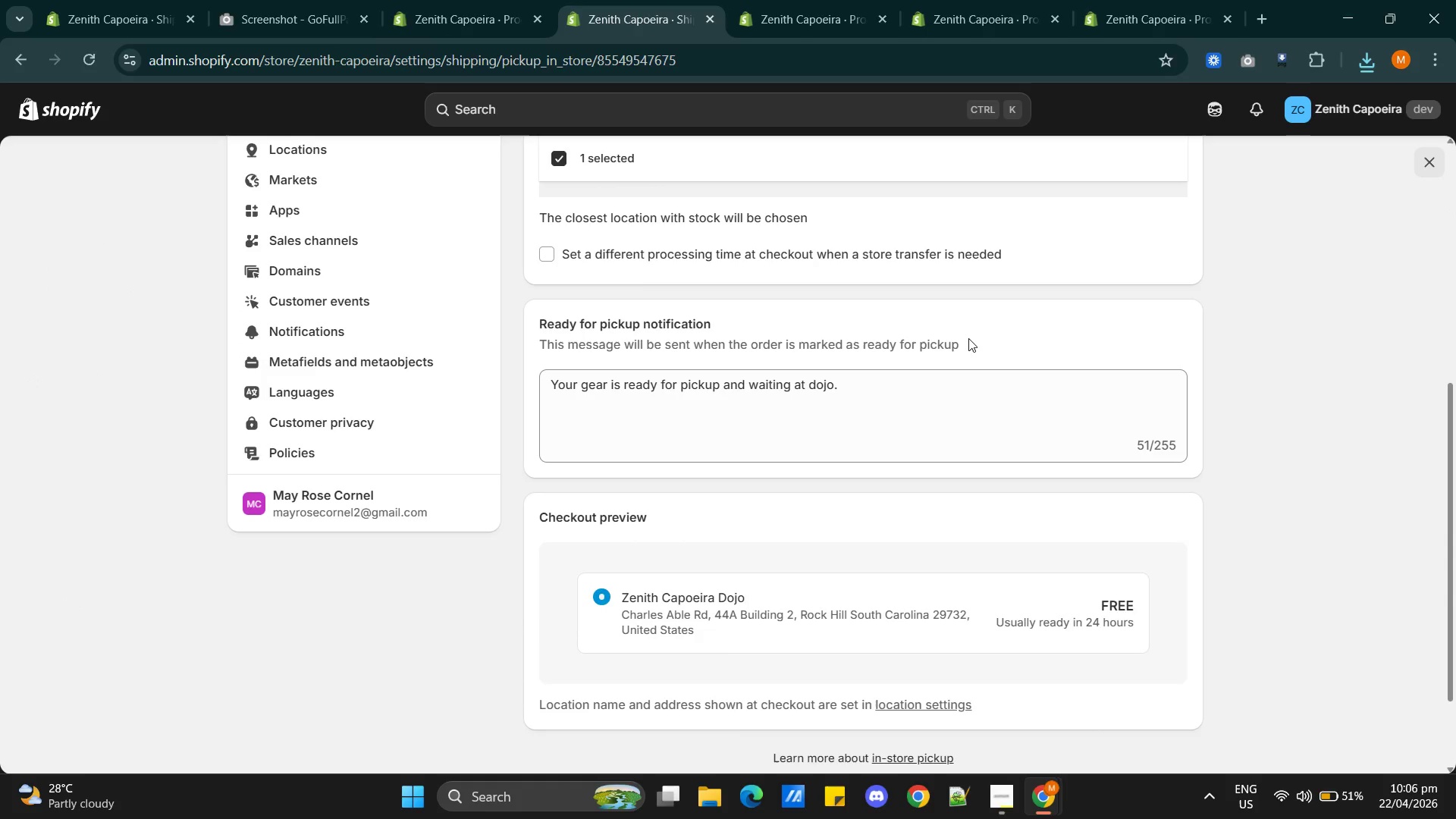 
scroll: coordinate [968, 333], scroll_direction: up, amount: 4.0
 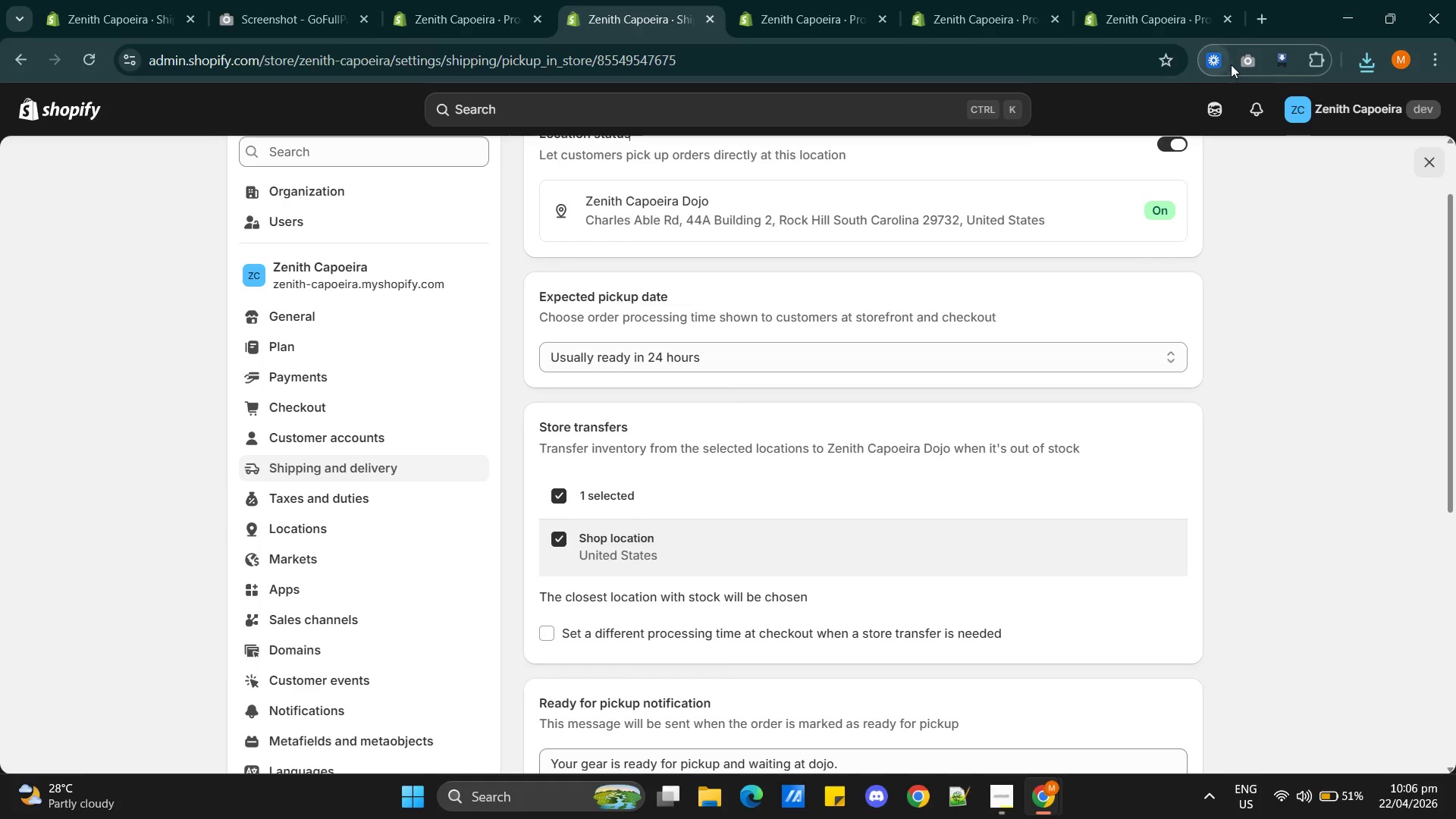 
left_click([1240, 60])
 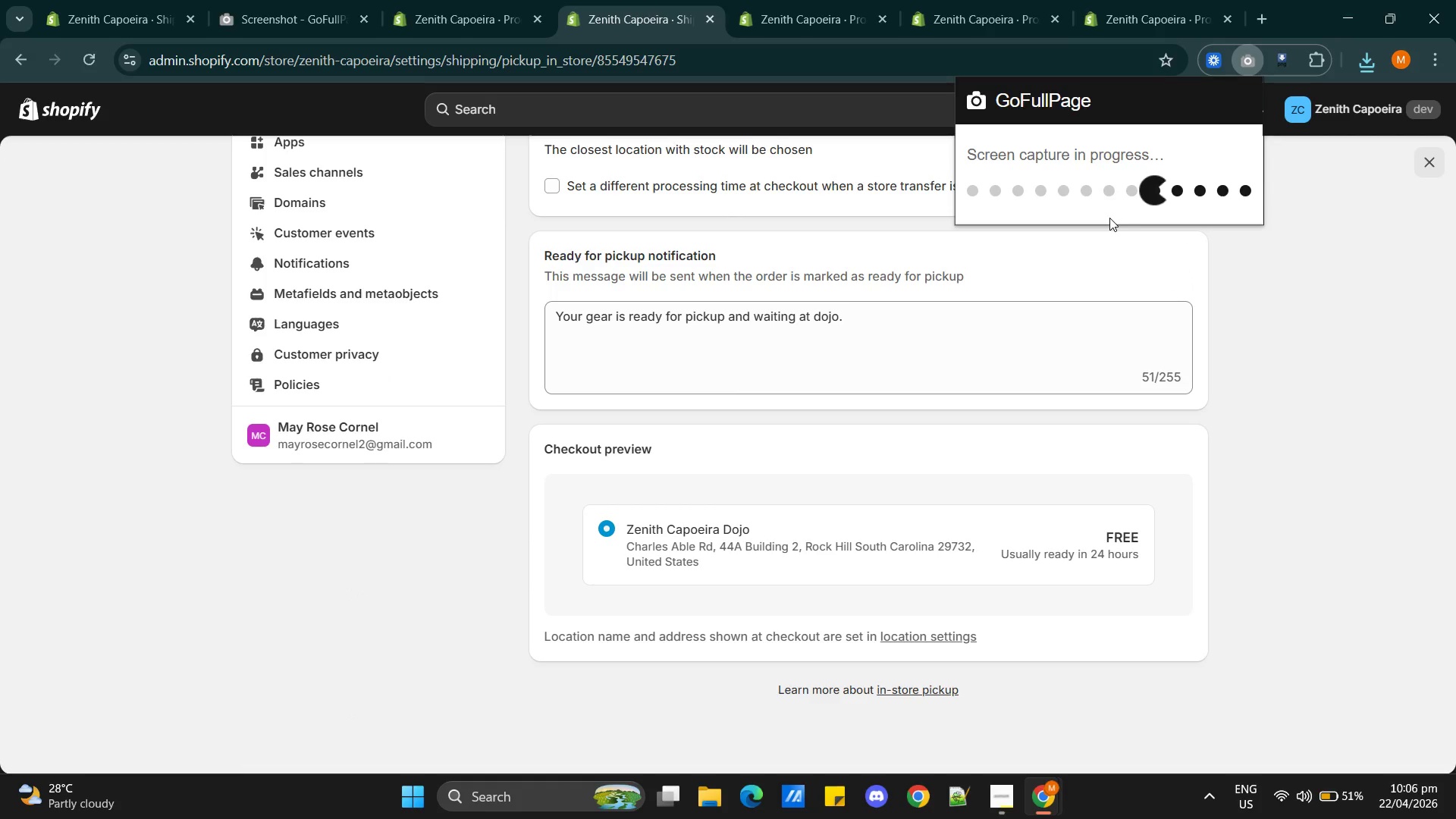 
wait(8.81)
 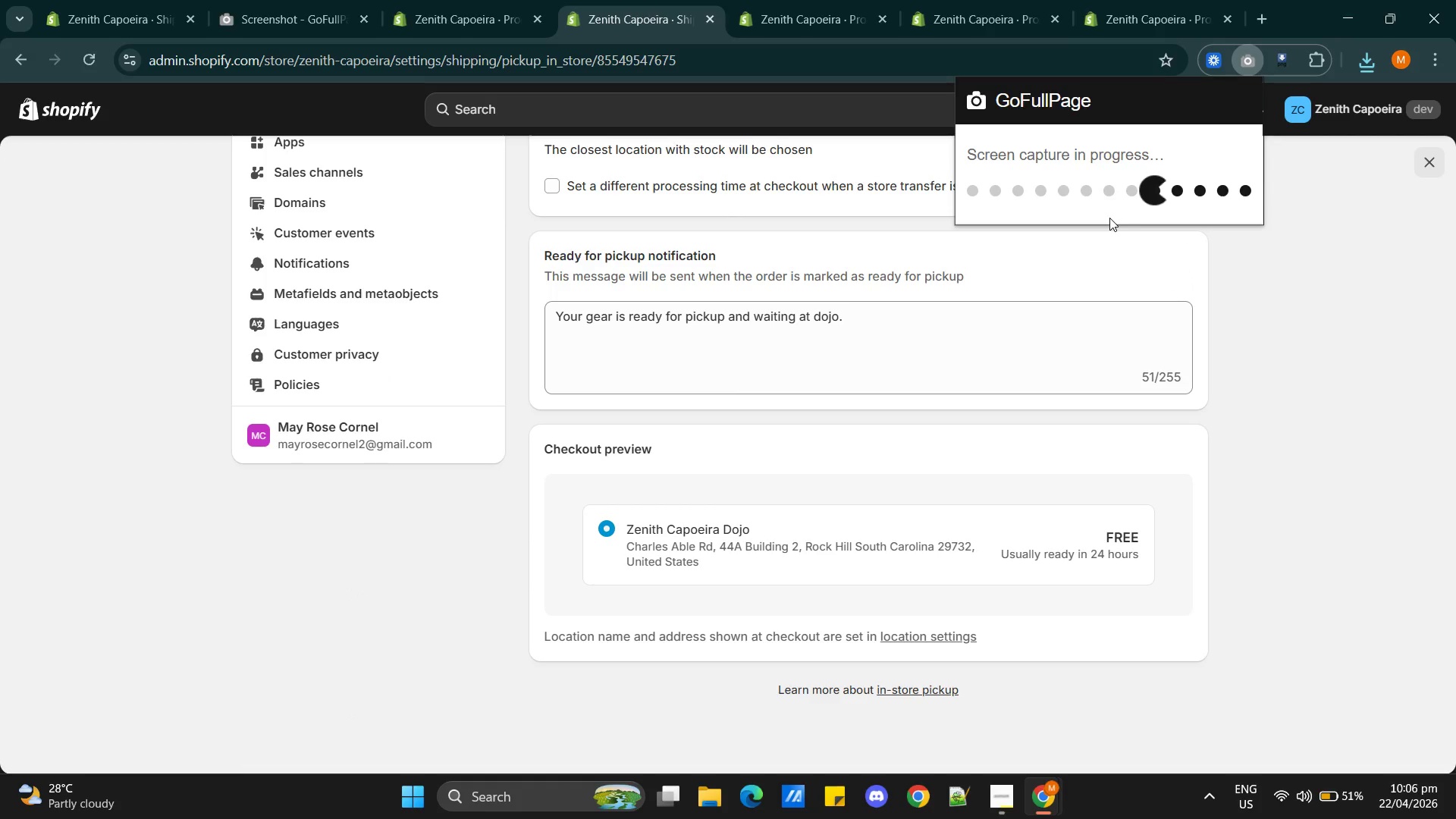 
left_click([1270, 114])
 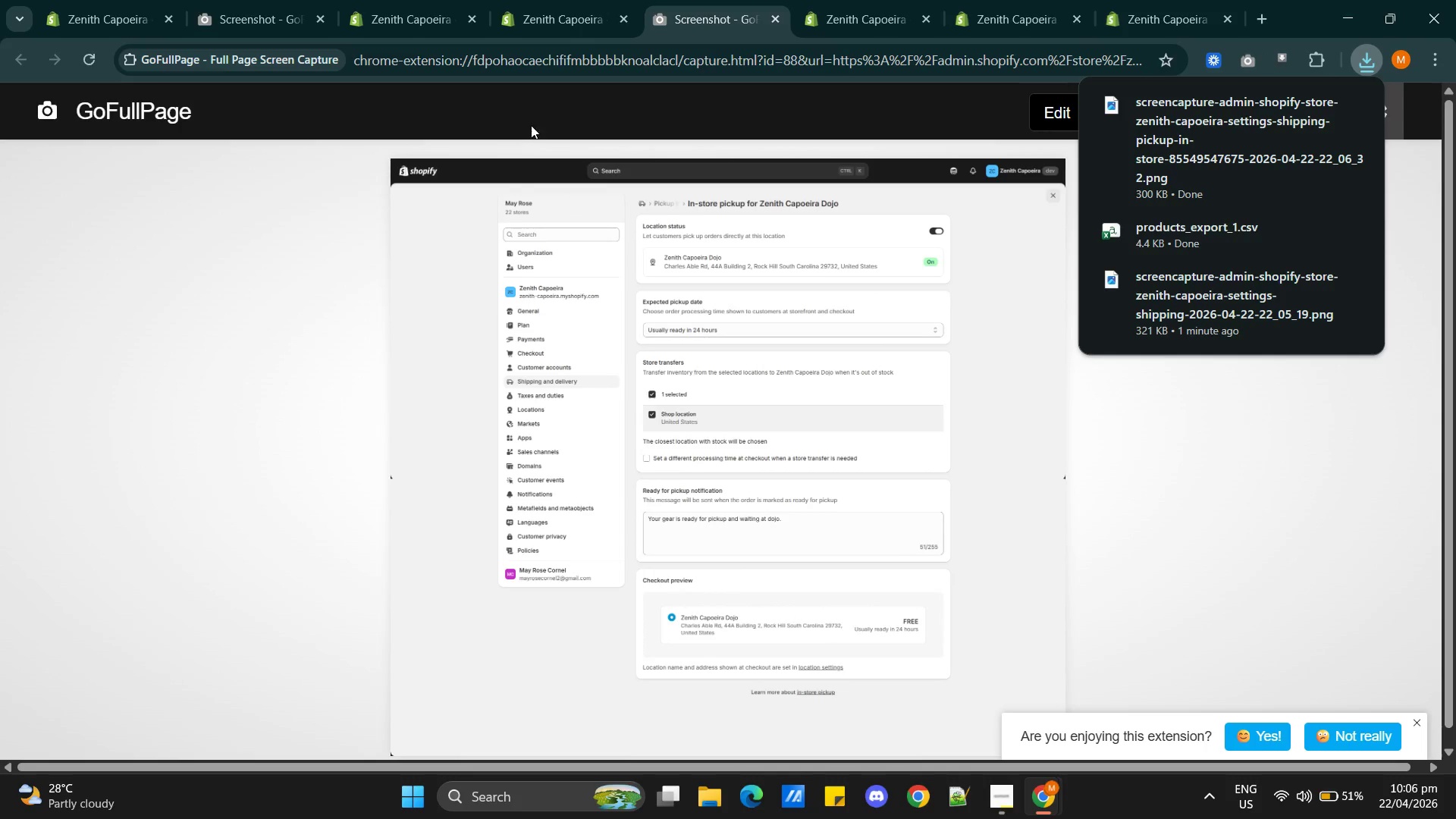 
left_click([889, 22])
 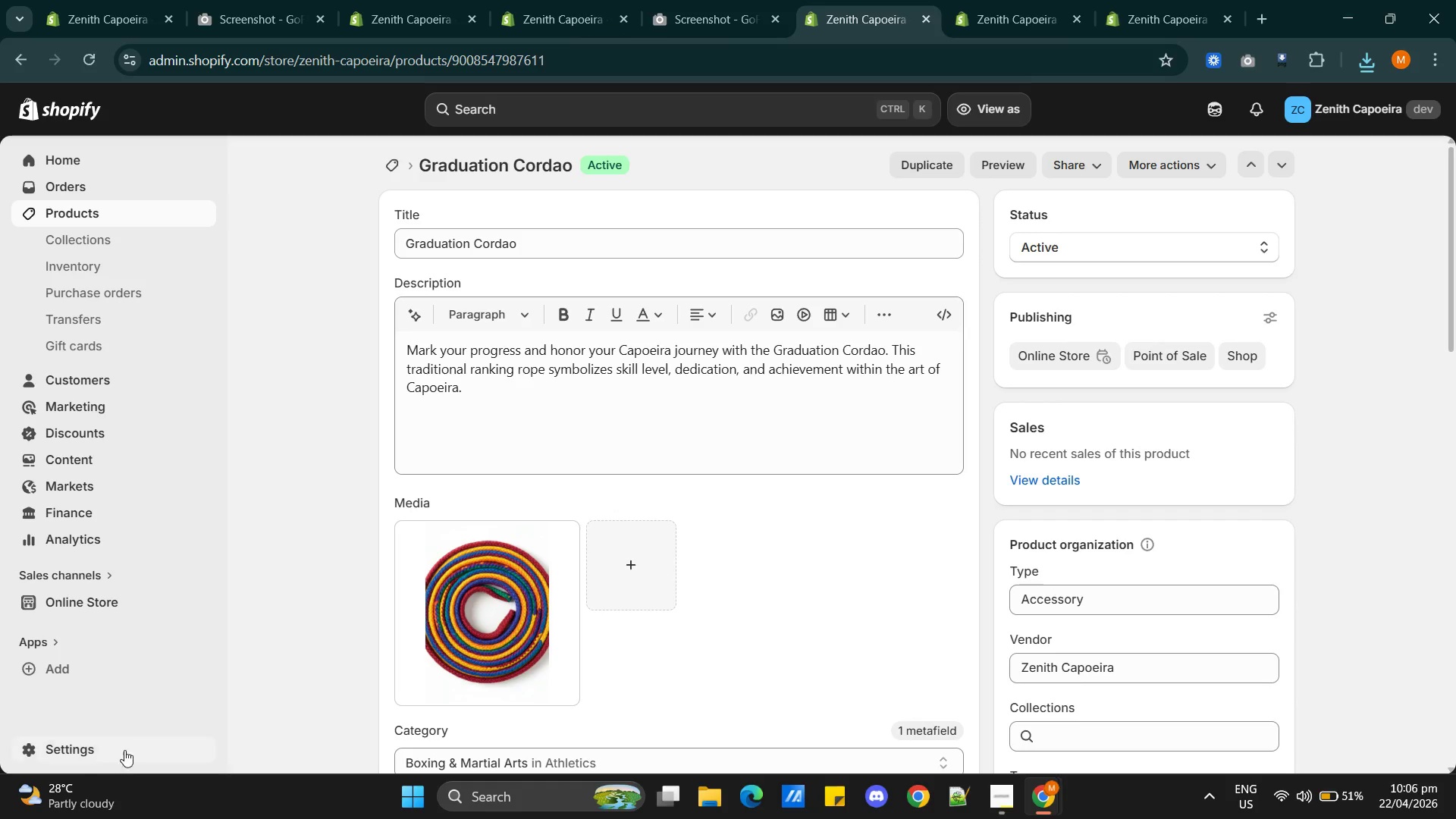 
mouse_move([191, 613])
 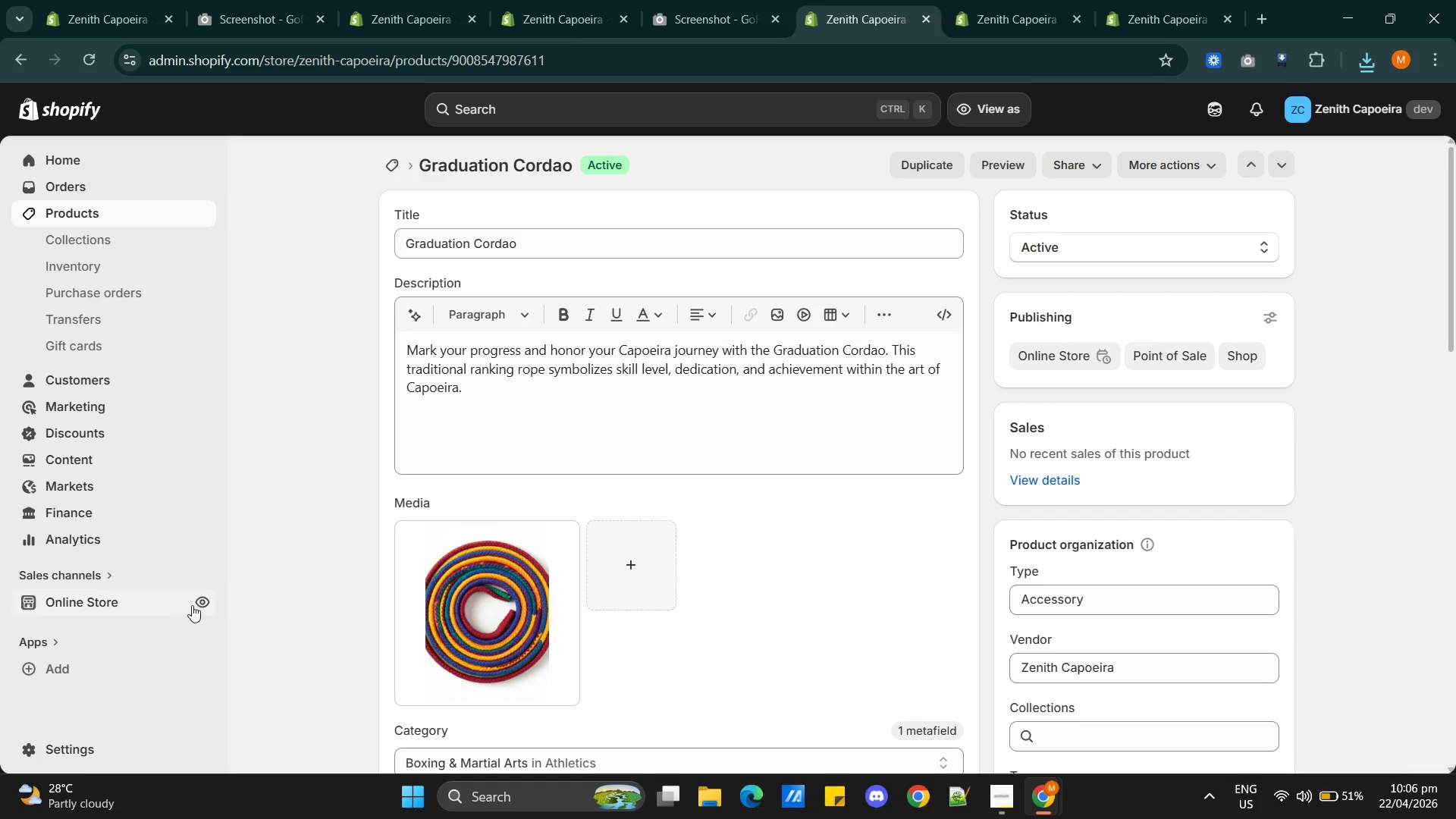 
hold_key(key=ControlLeft, duration=0.56)
left_click([199, 602])
 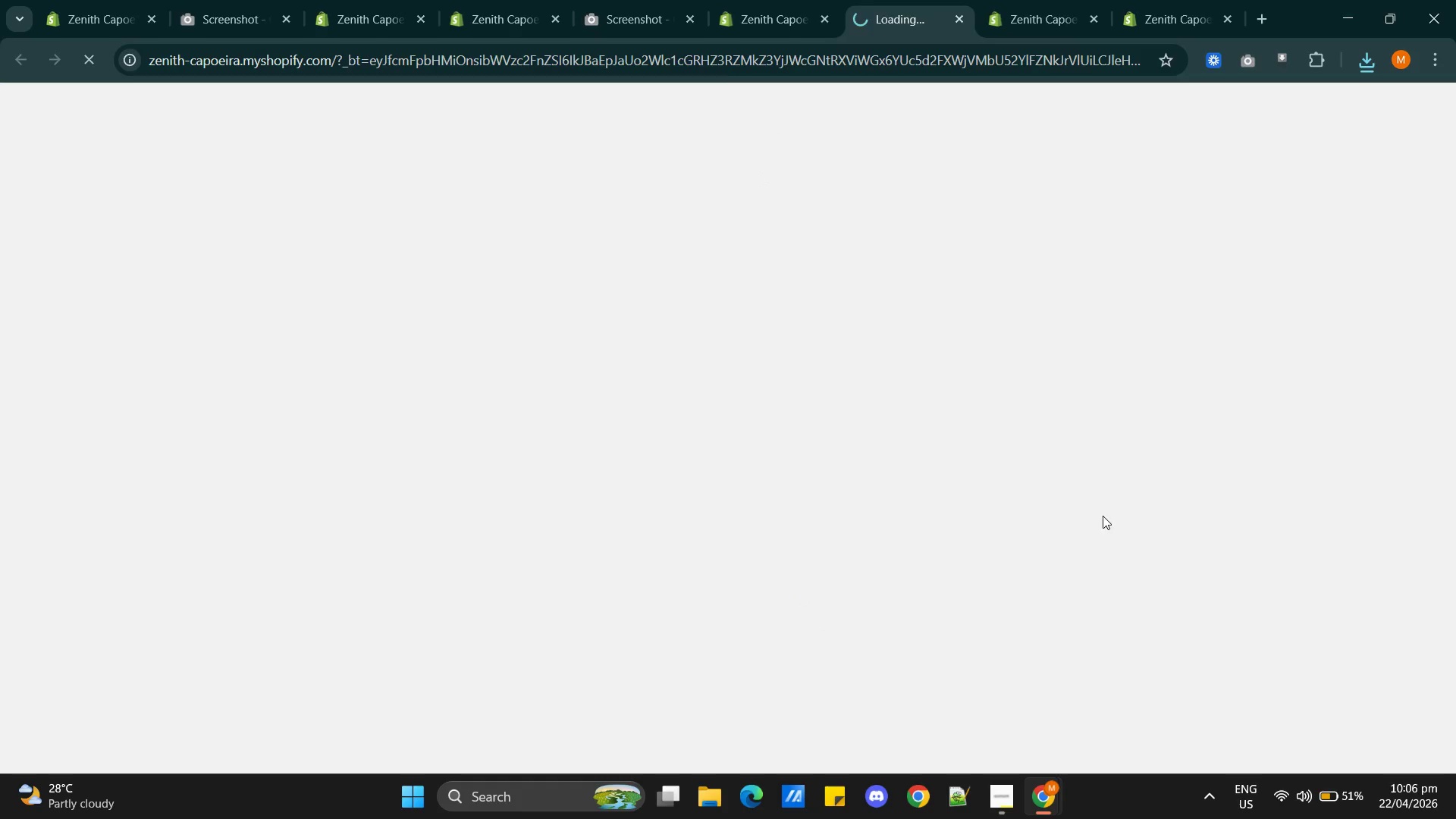 
left_click([1005, 787])